 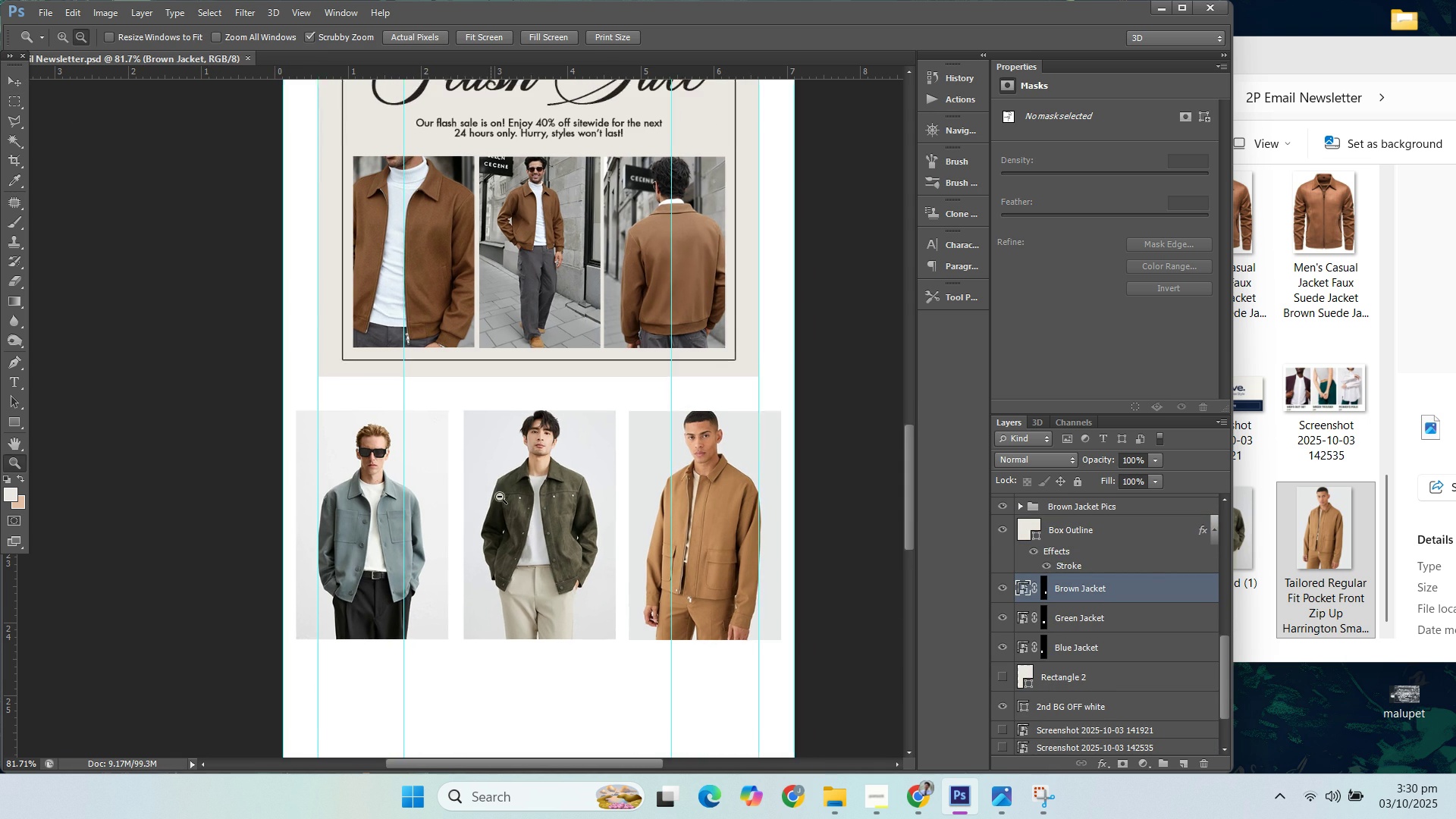 
left_click([1097, 622])
 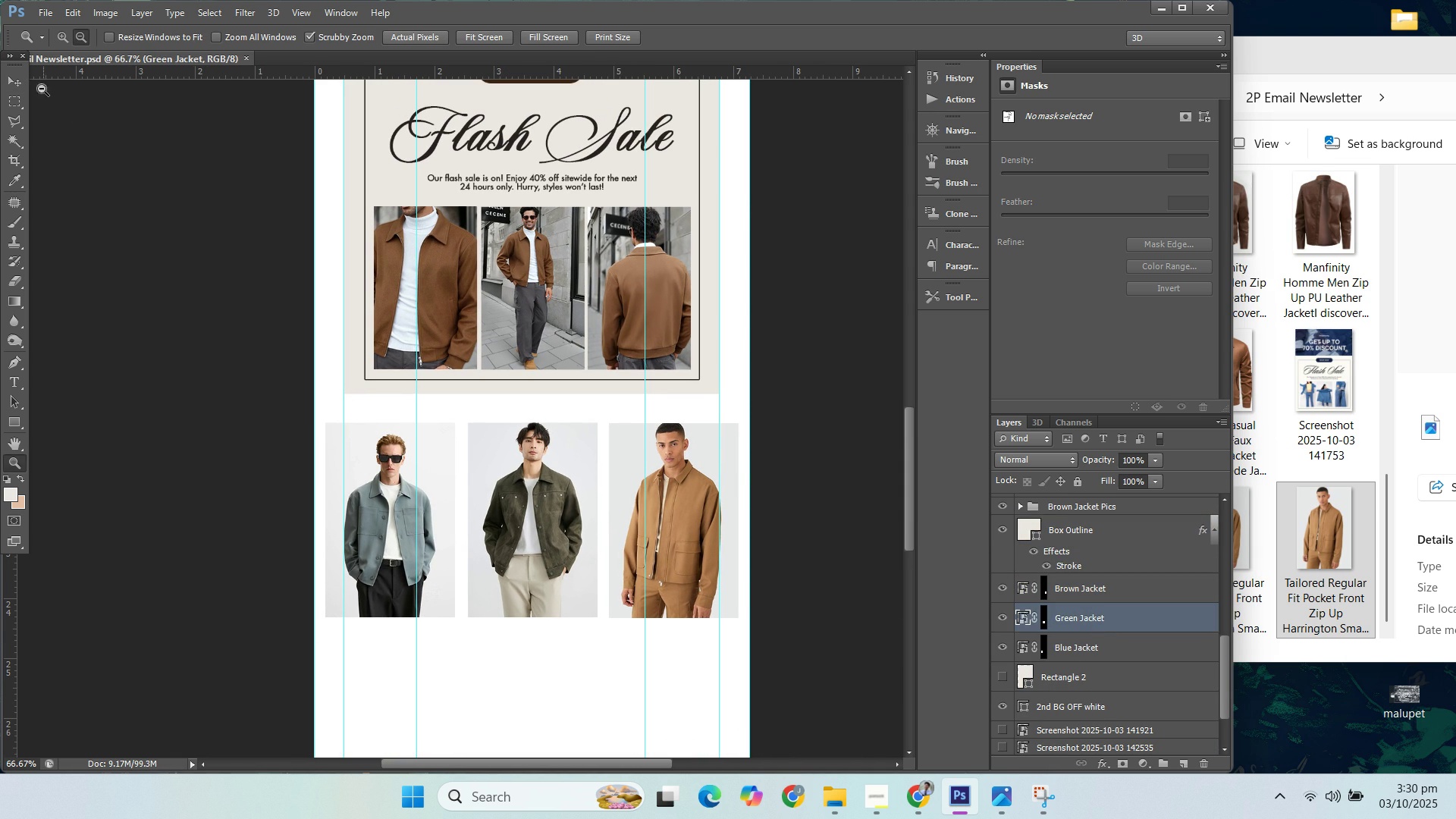 
left_click([8, 74])
 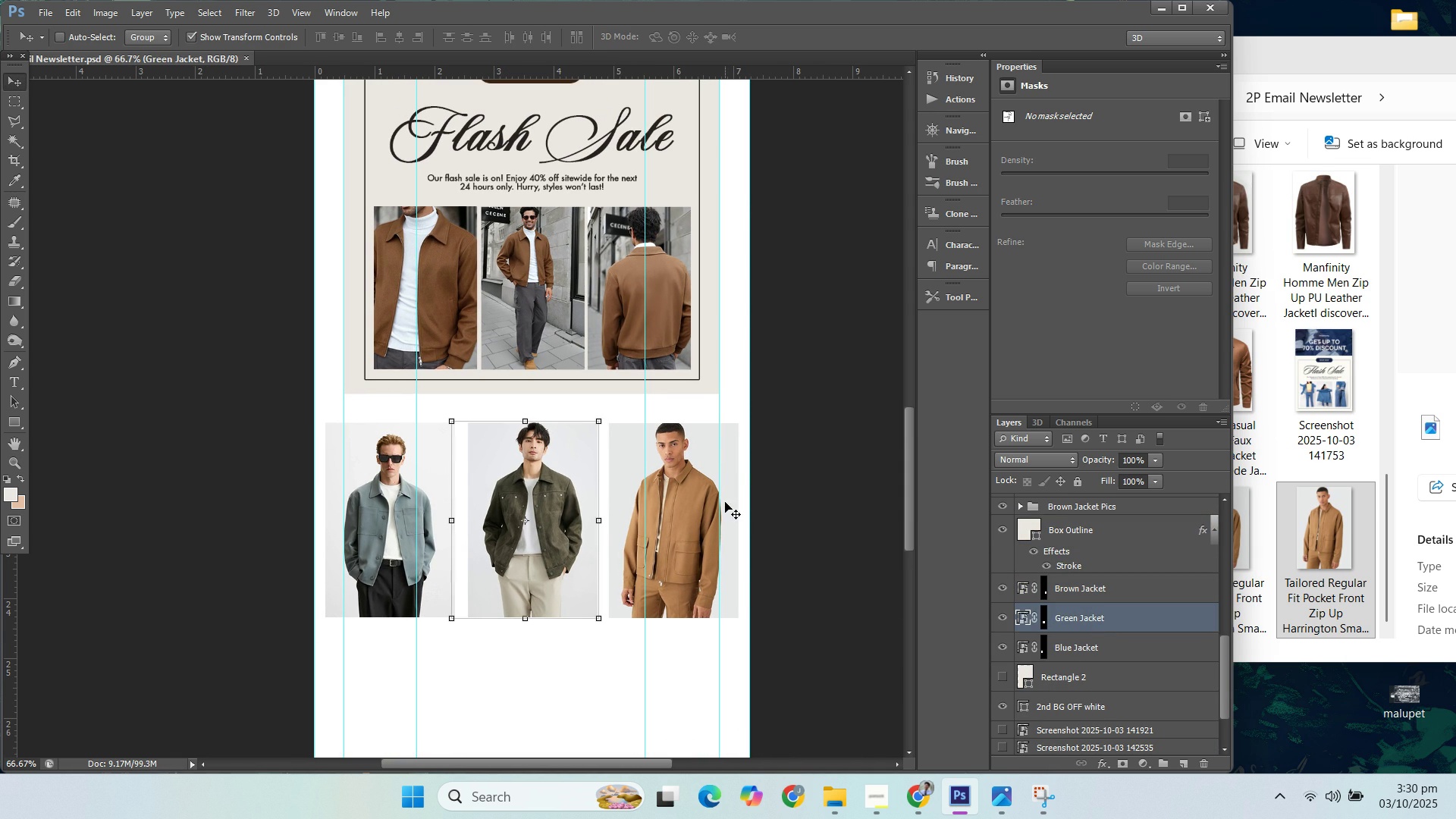 
key(ArrowLeft)
 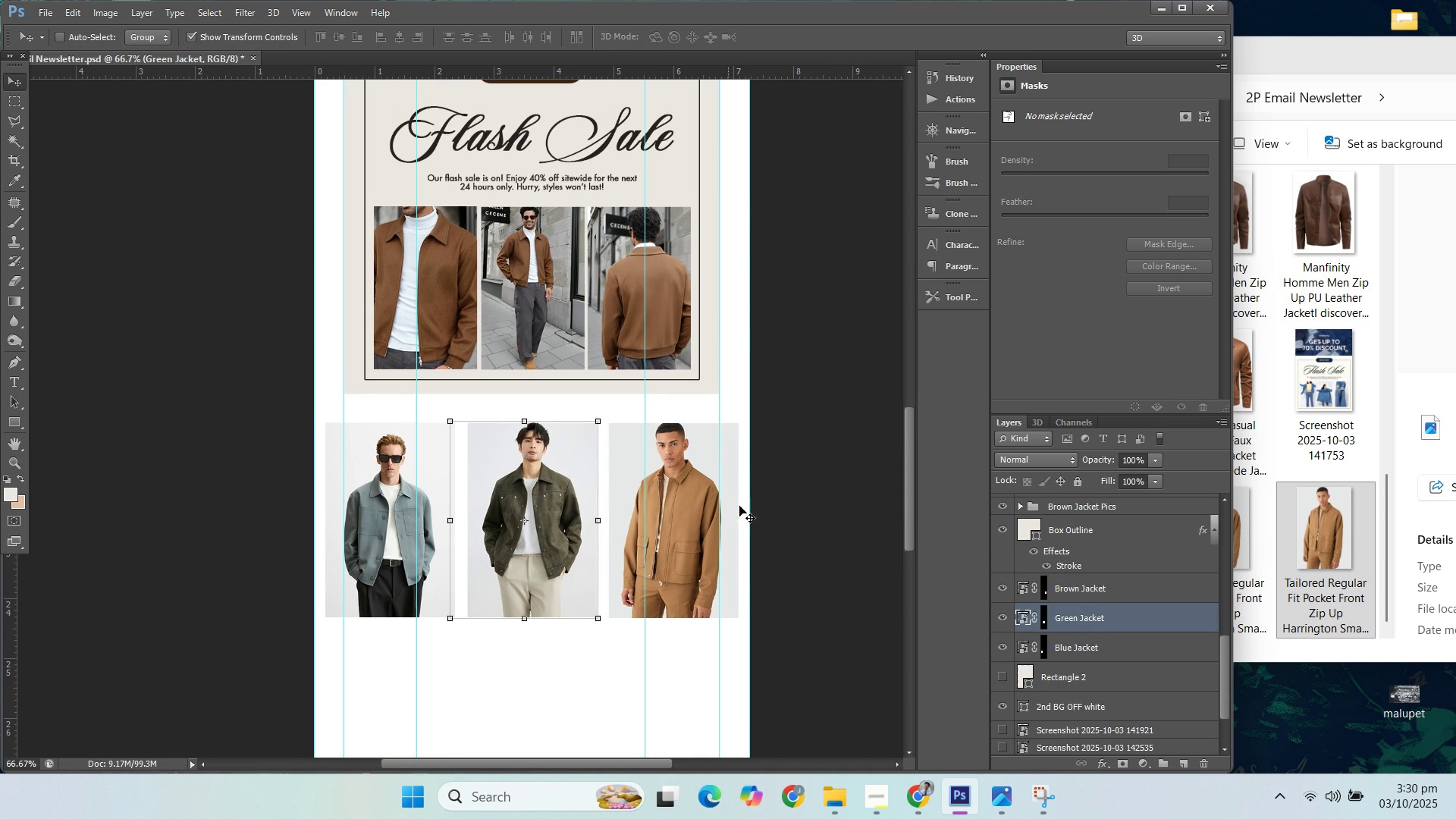 
key(ArrowLeft)
 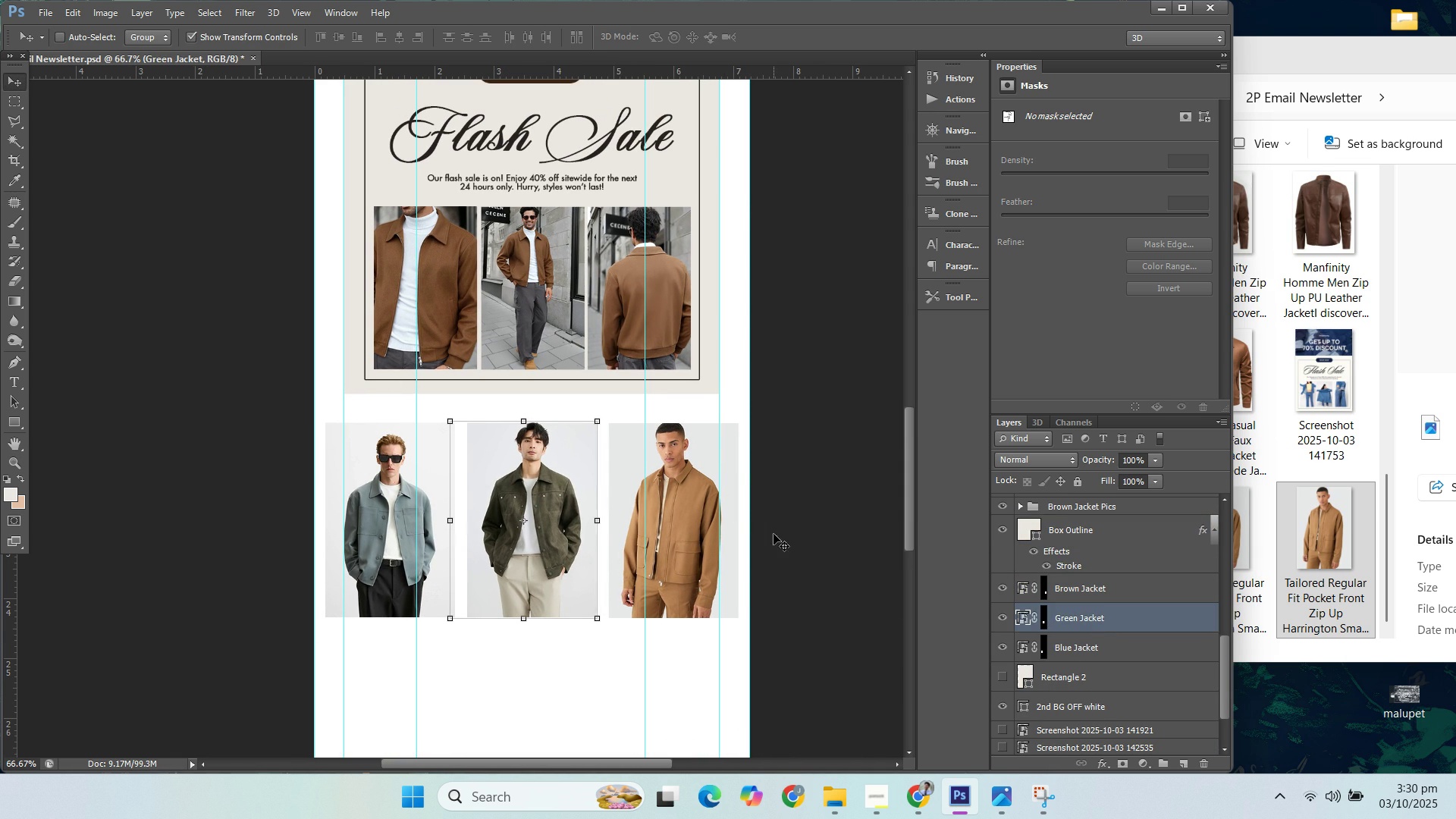 
key(ArrowLeft)
 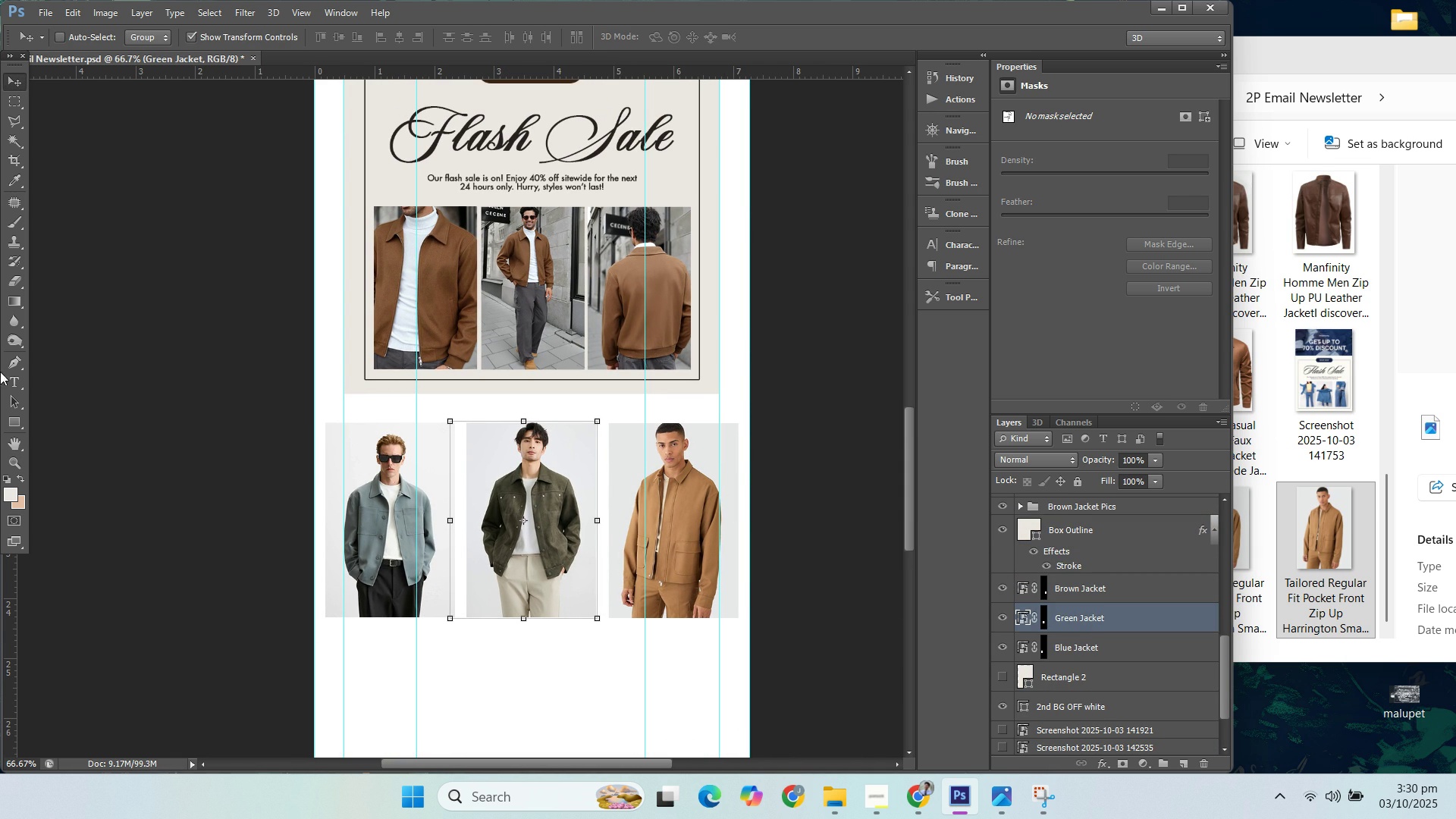 
left_click([14, 459])
 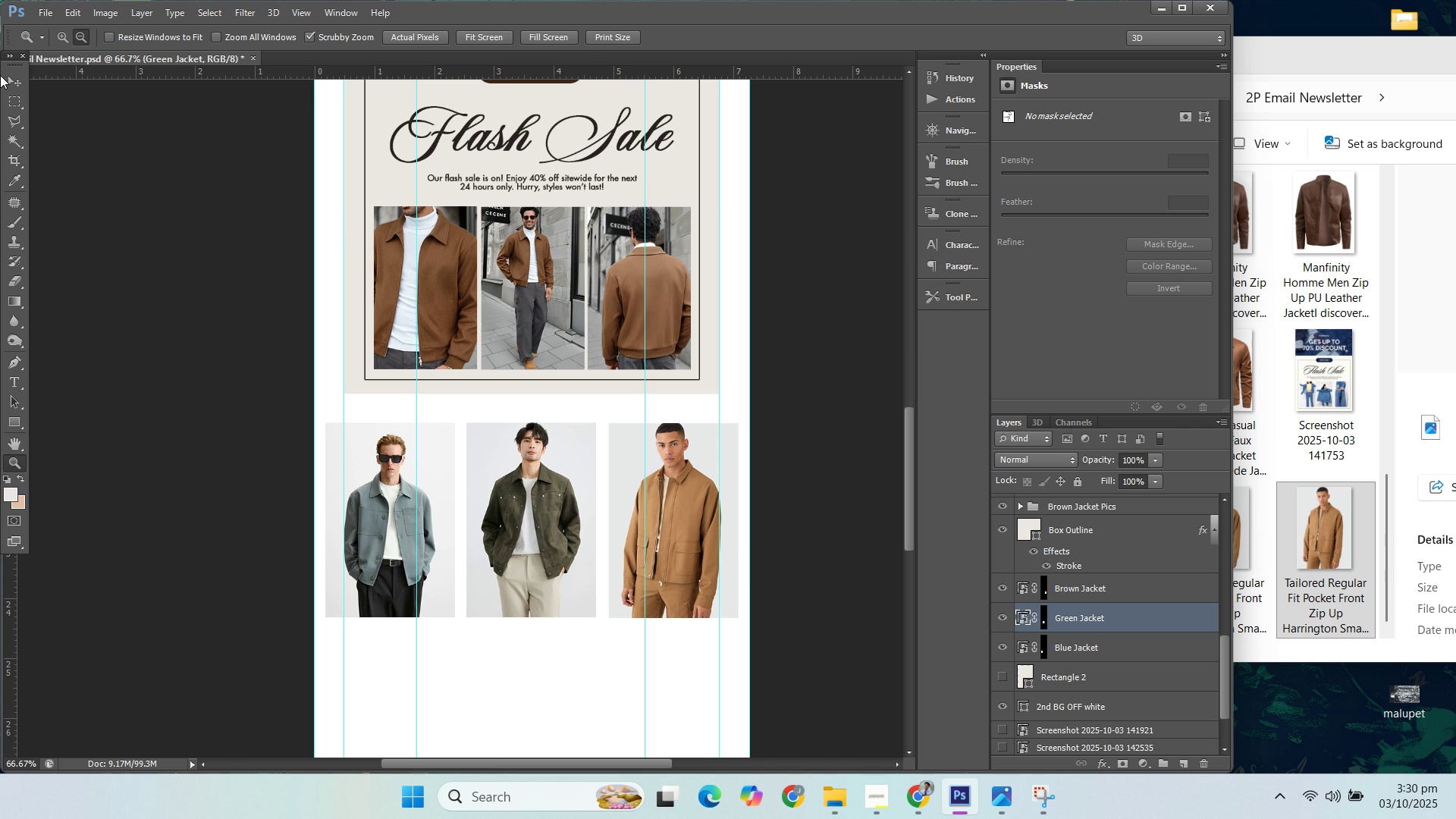 
left_click([10, 86])
 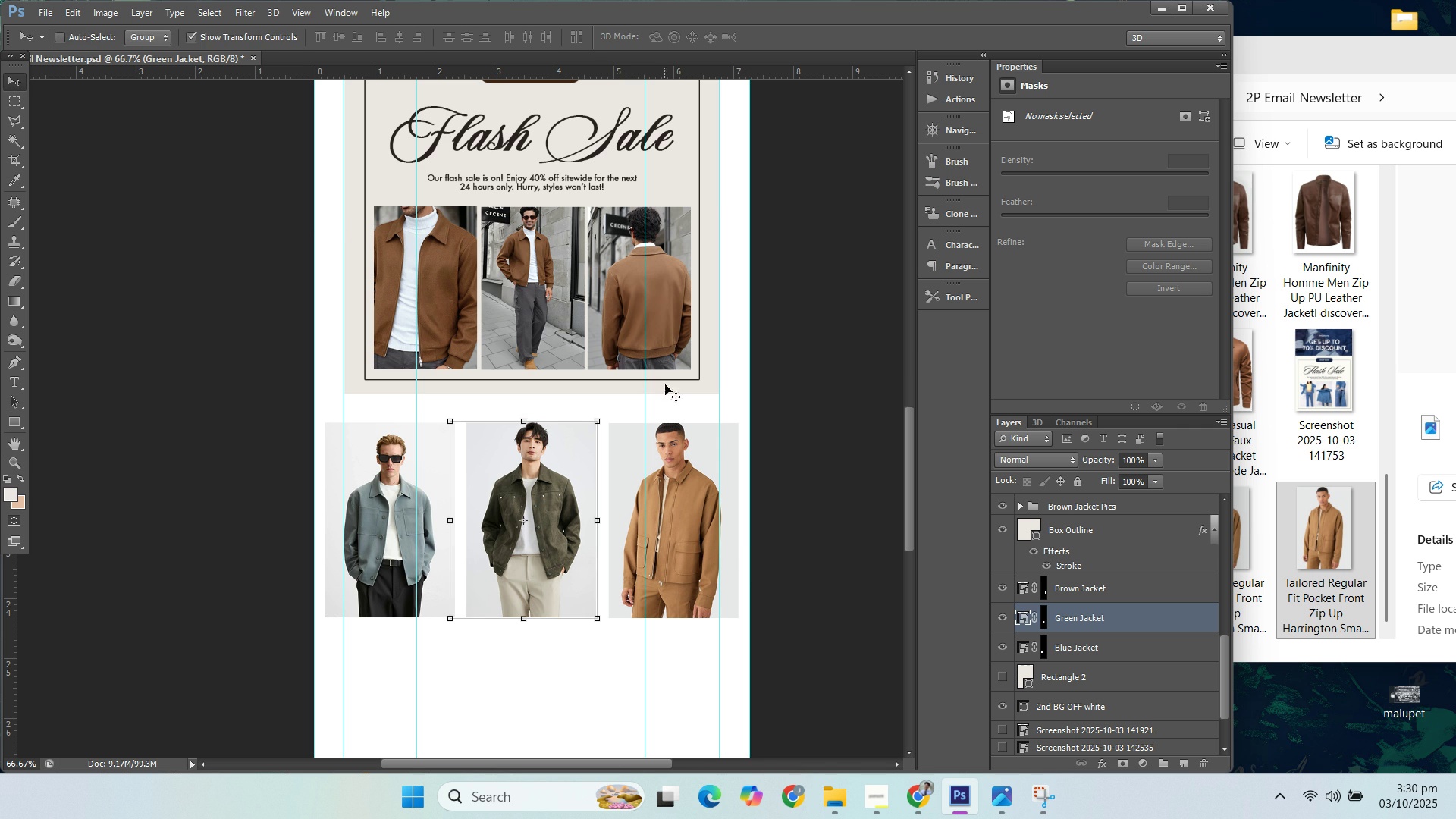 
key(ArrowRight)
 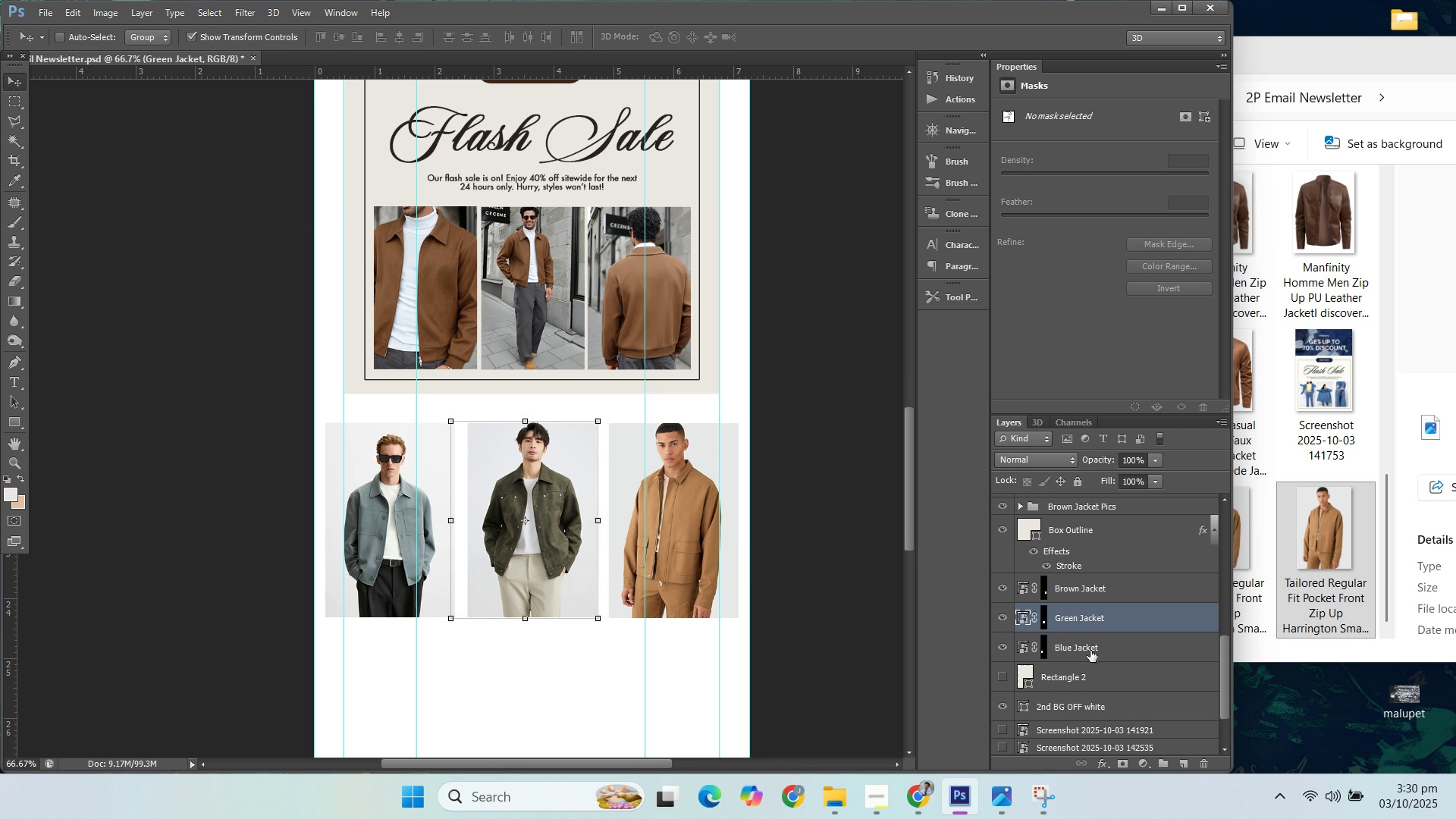 
left_click([1089, 648])
 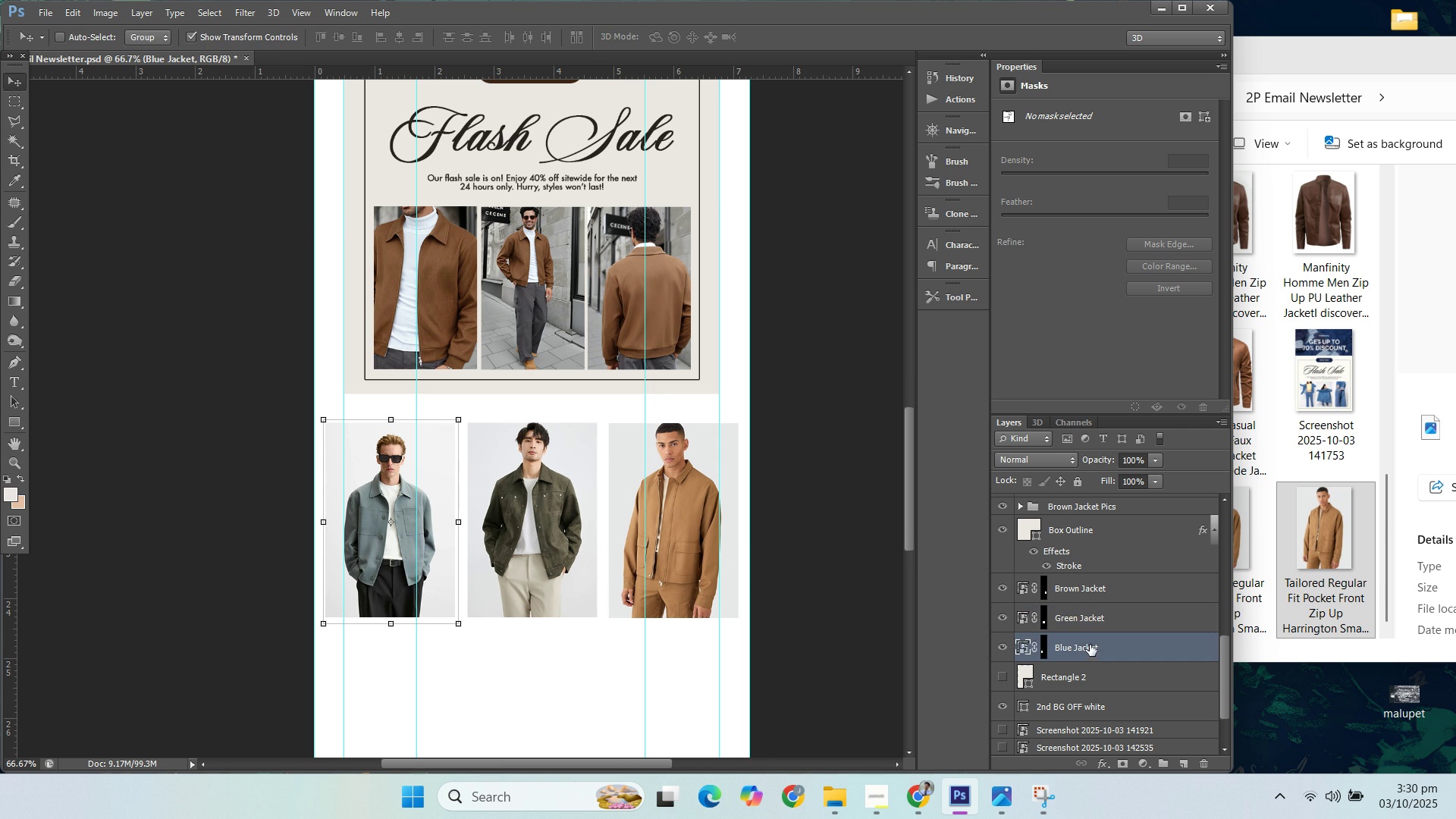 
left_click([1096, 605])
 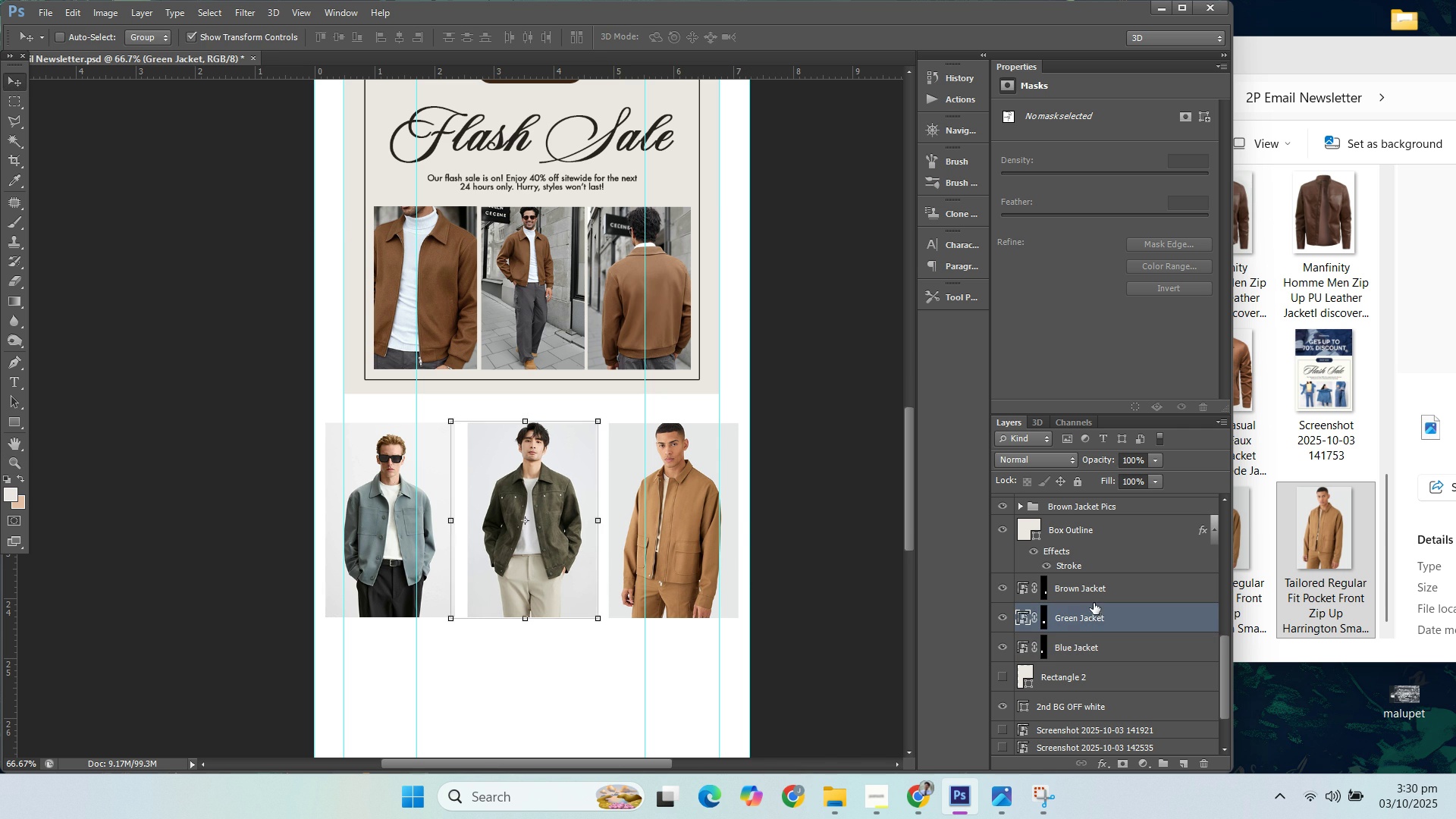 
left_click([1094, 598])
 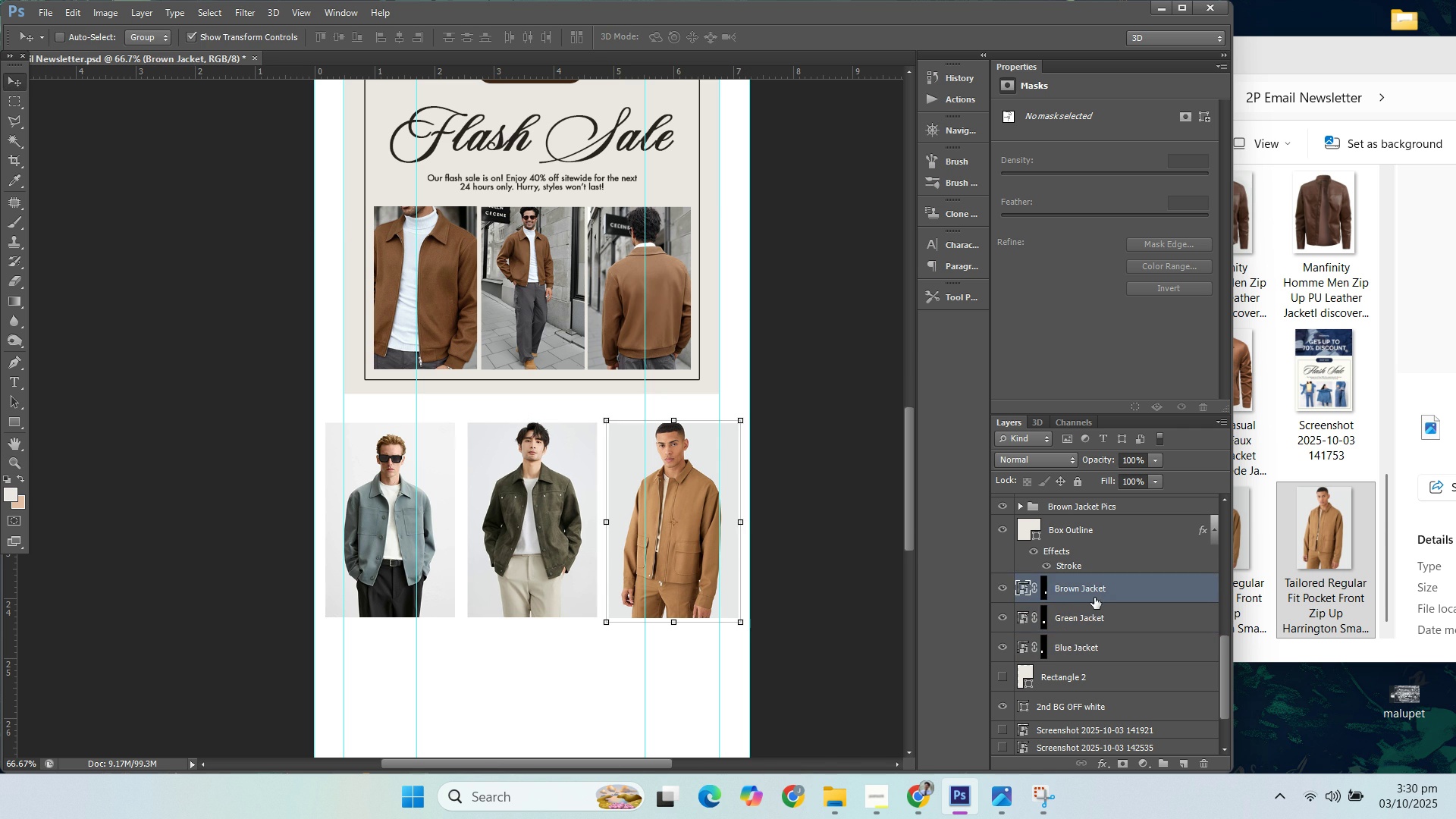 
key(ArrowLeft)
 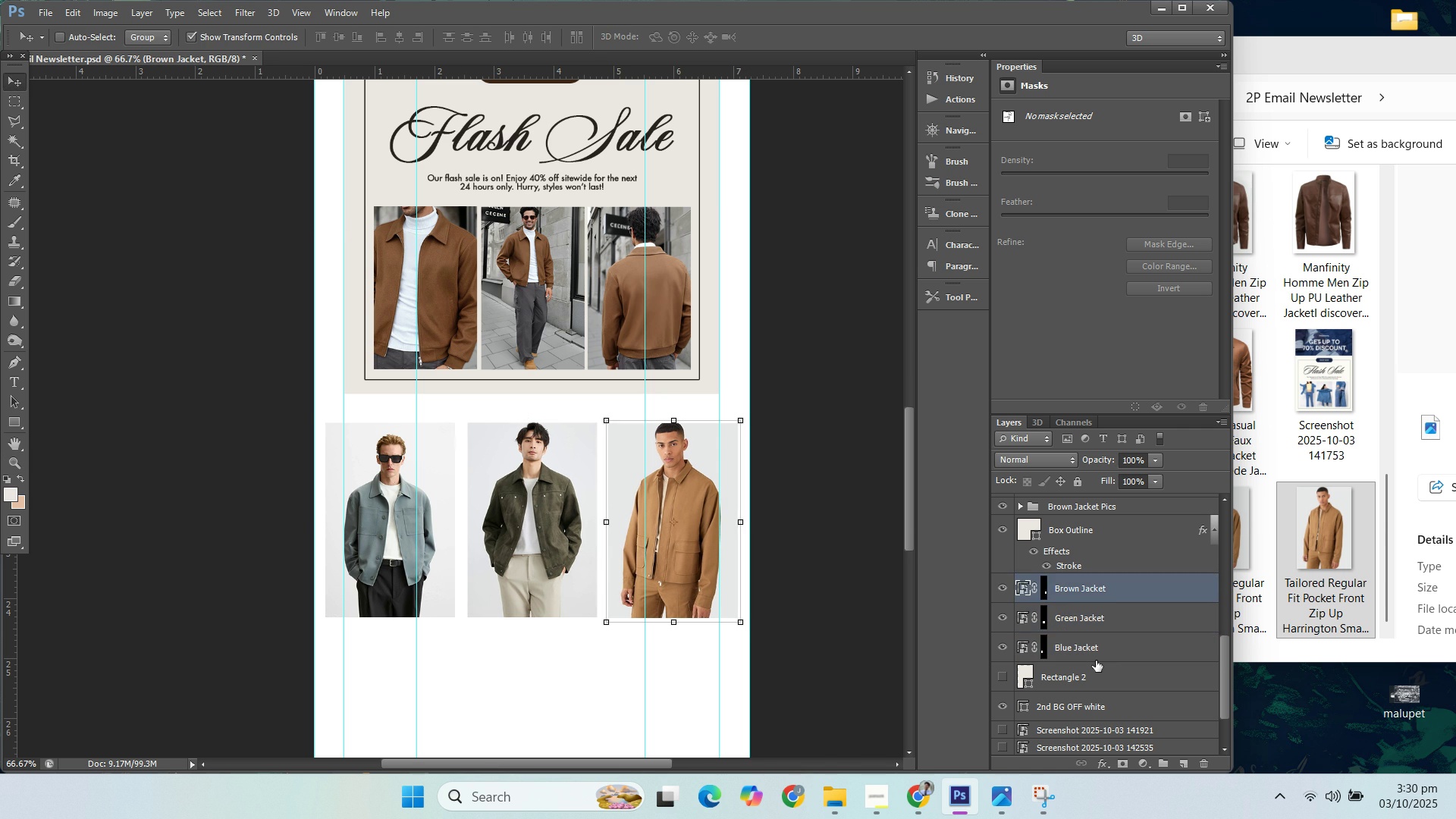 
left_click([1096, 661])
 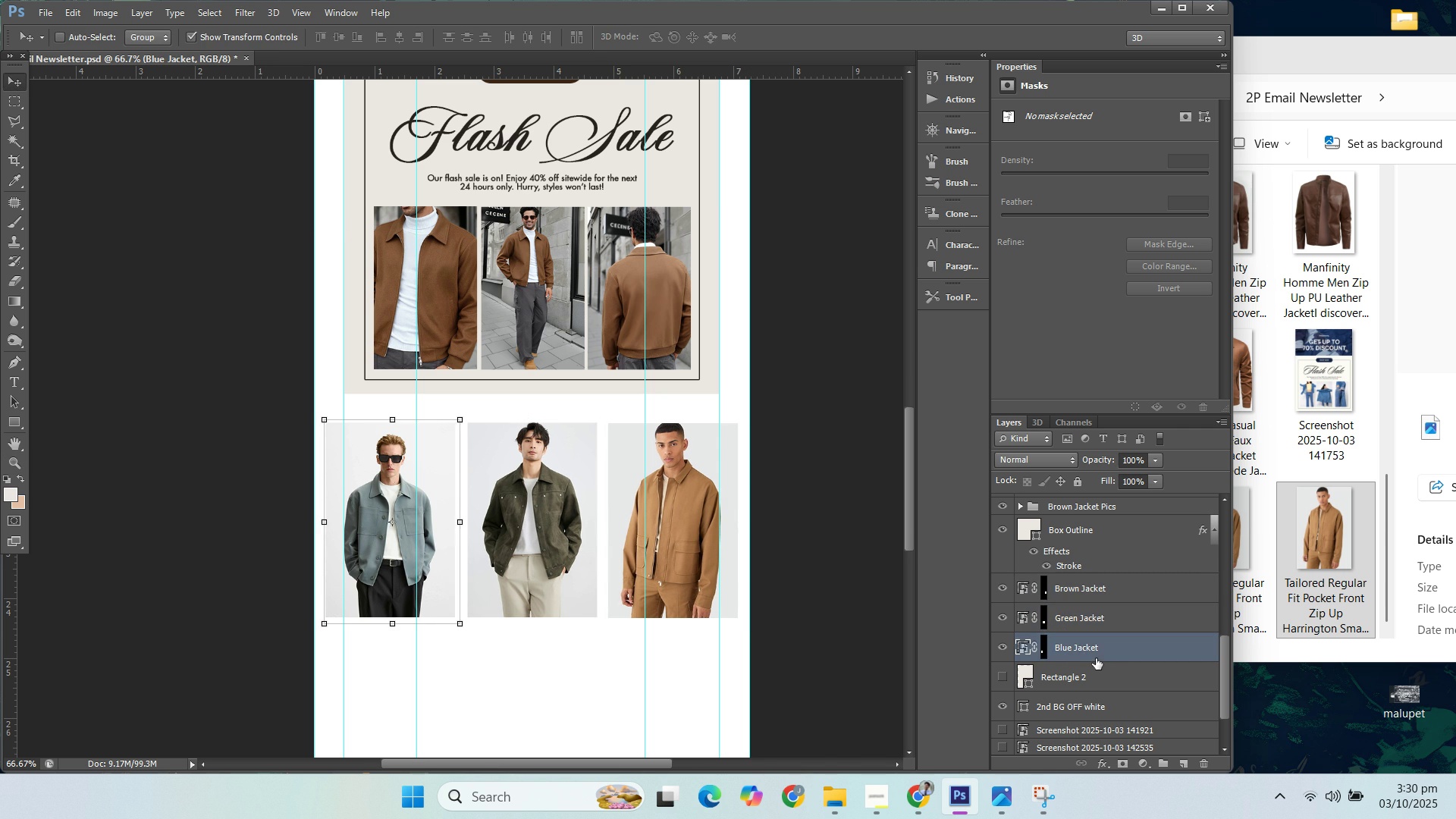 
key(ArrowRight)